 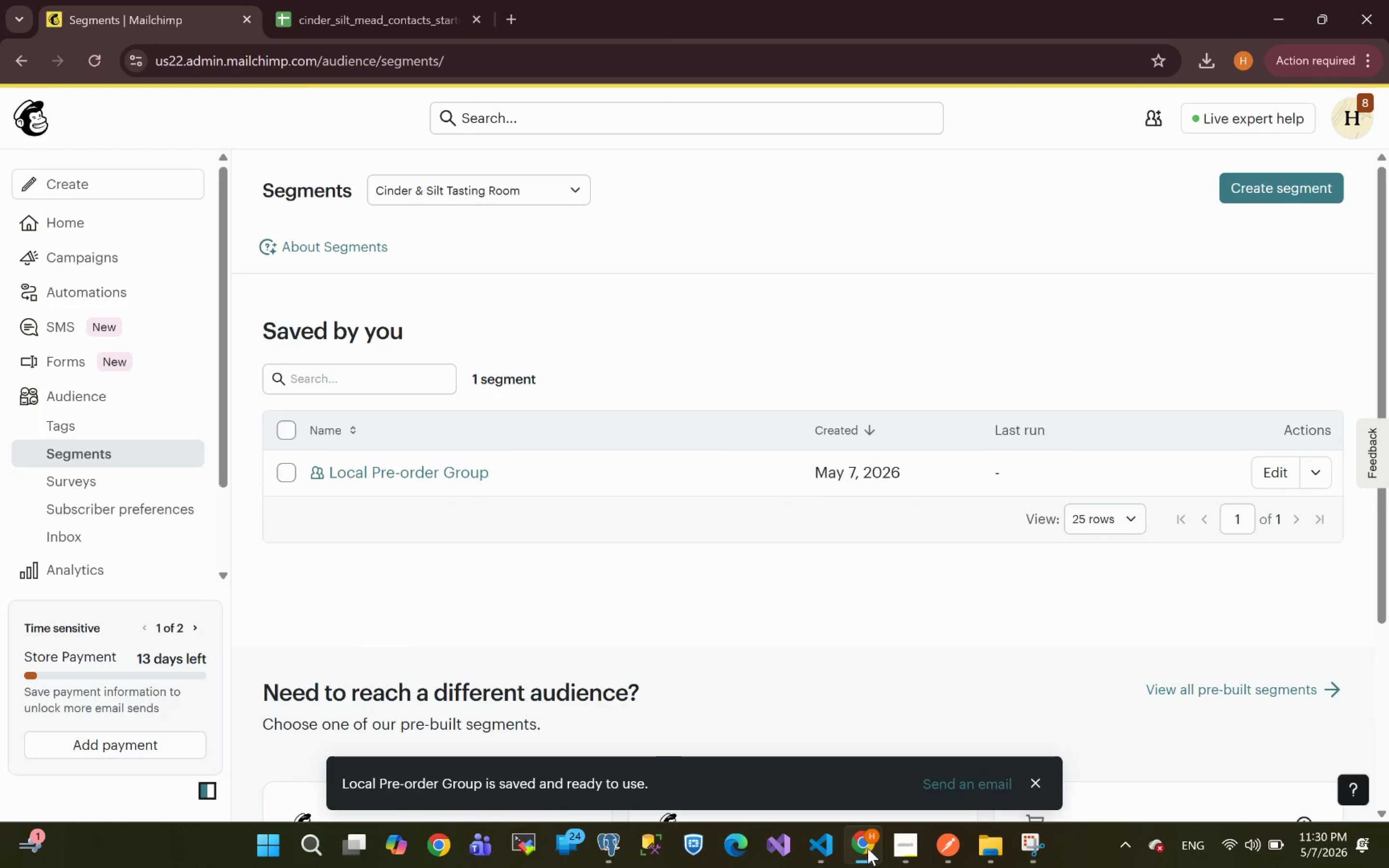 
left_click([88, 258])
 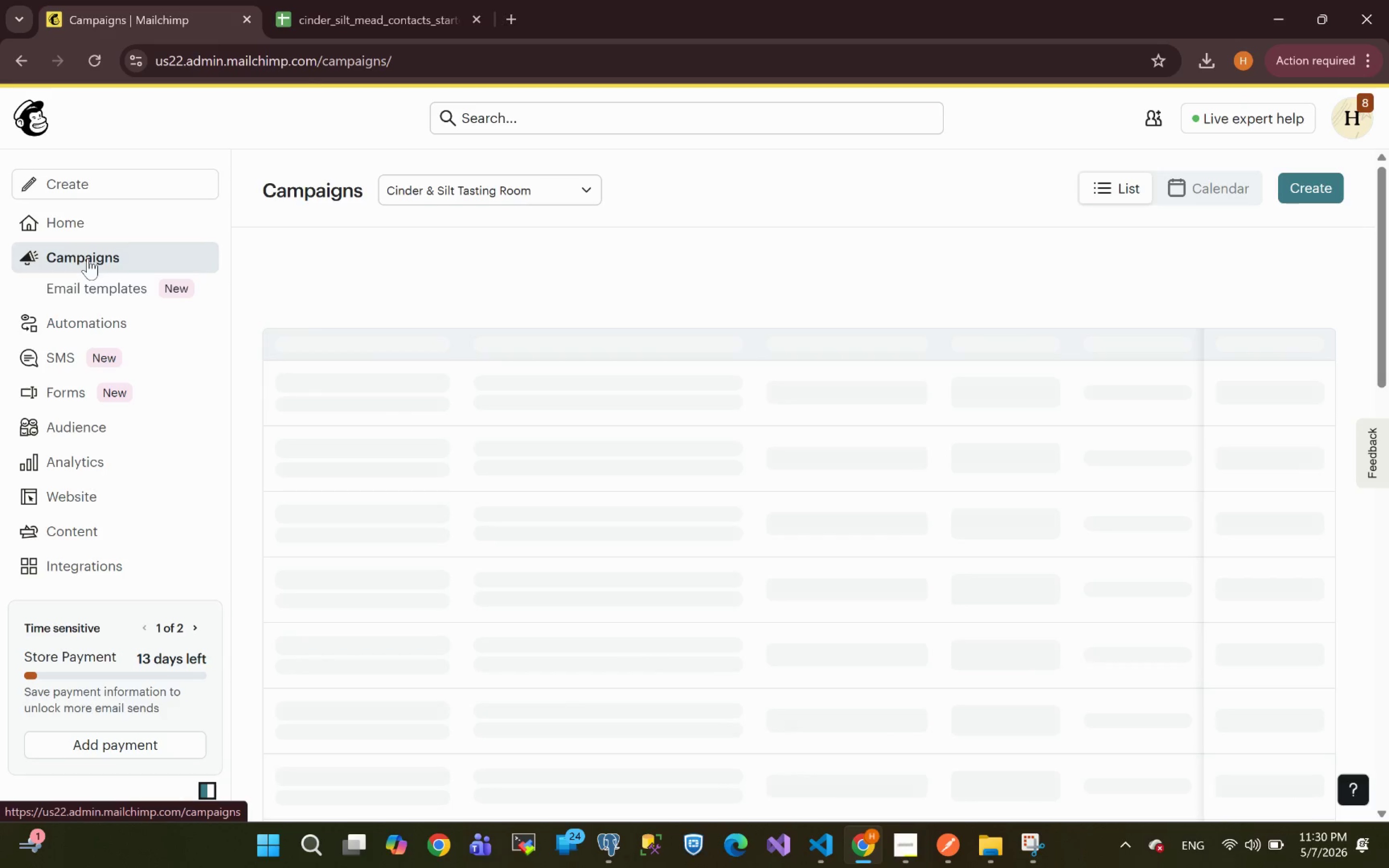 
left_click([82, 284])
 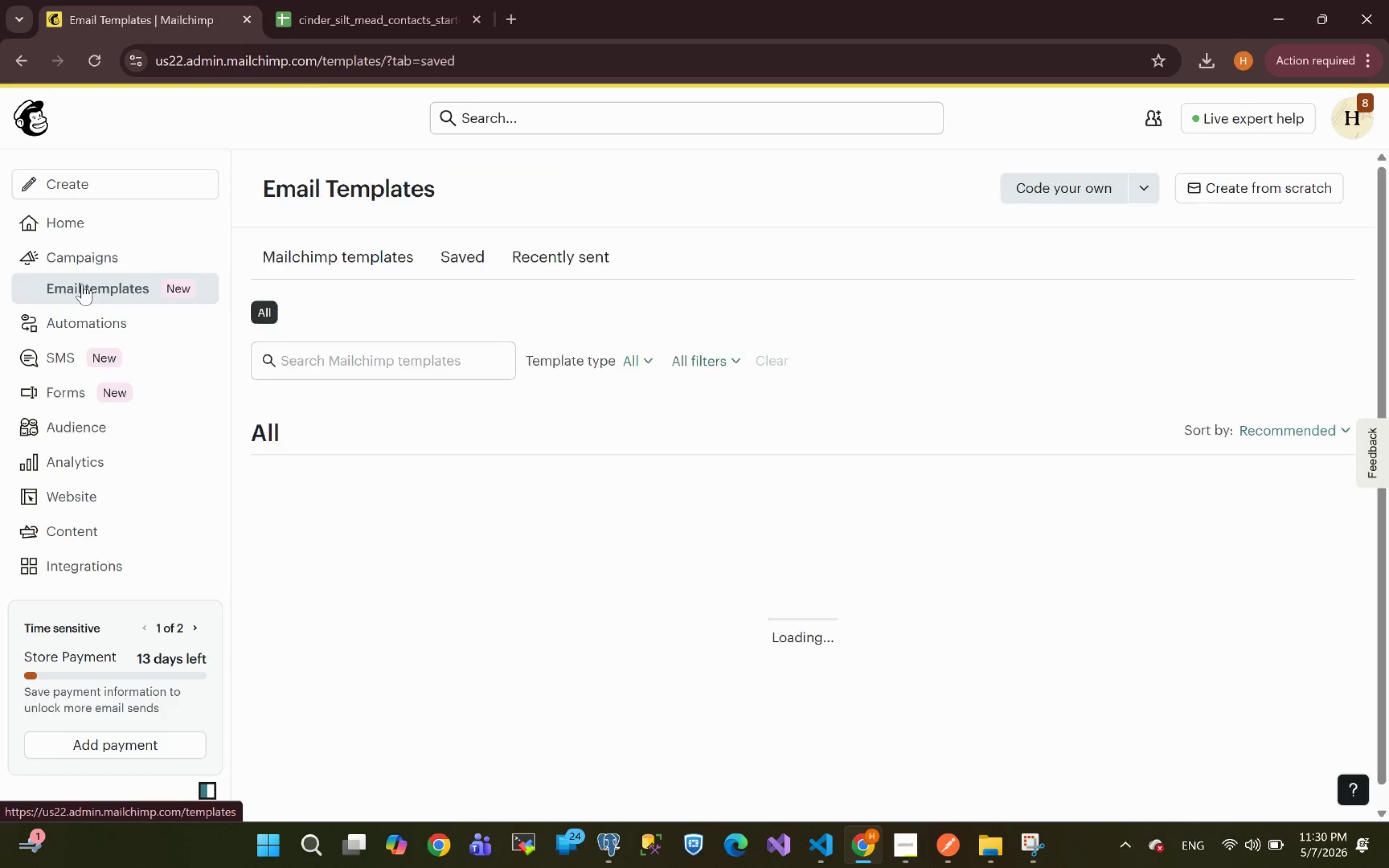 
left_click([73, 259])
 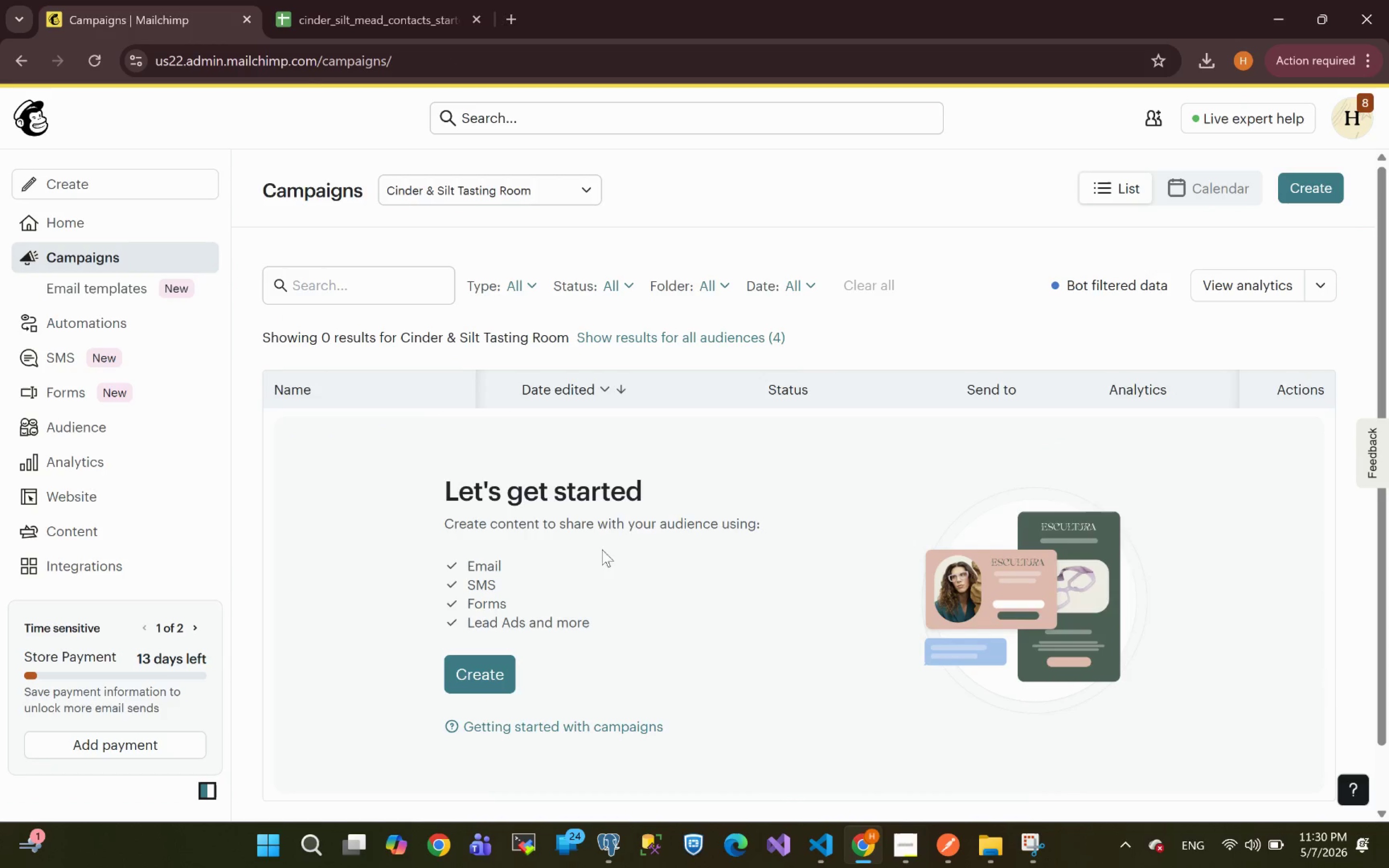 
left_click([1296, 186])
 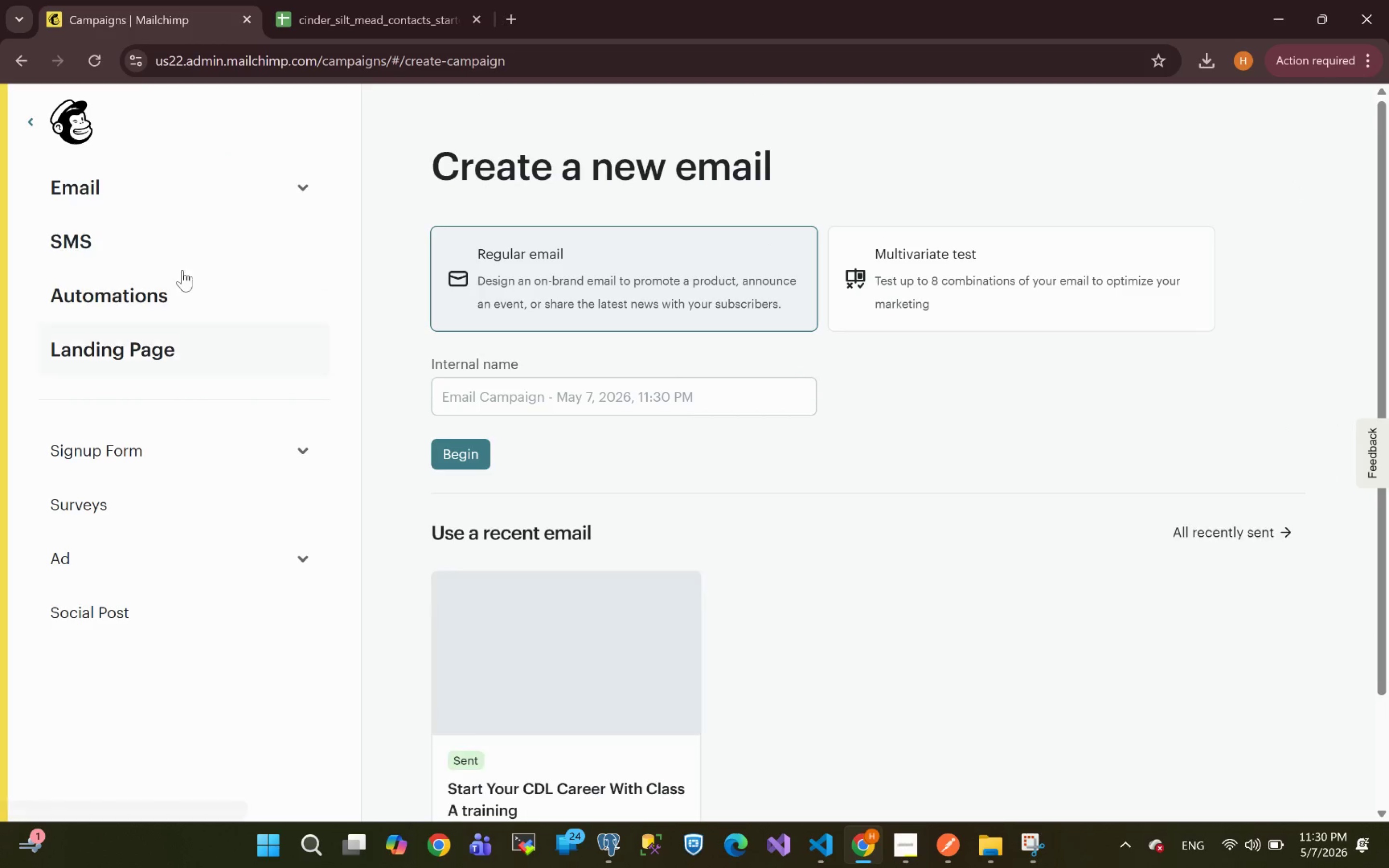 
left_click([123, 181])
 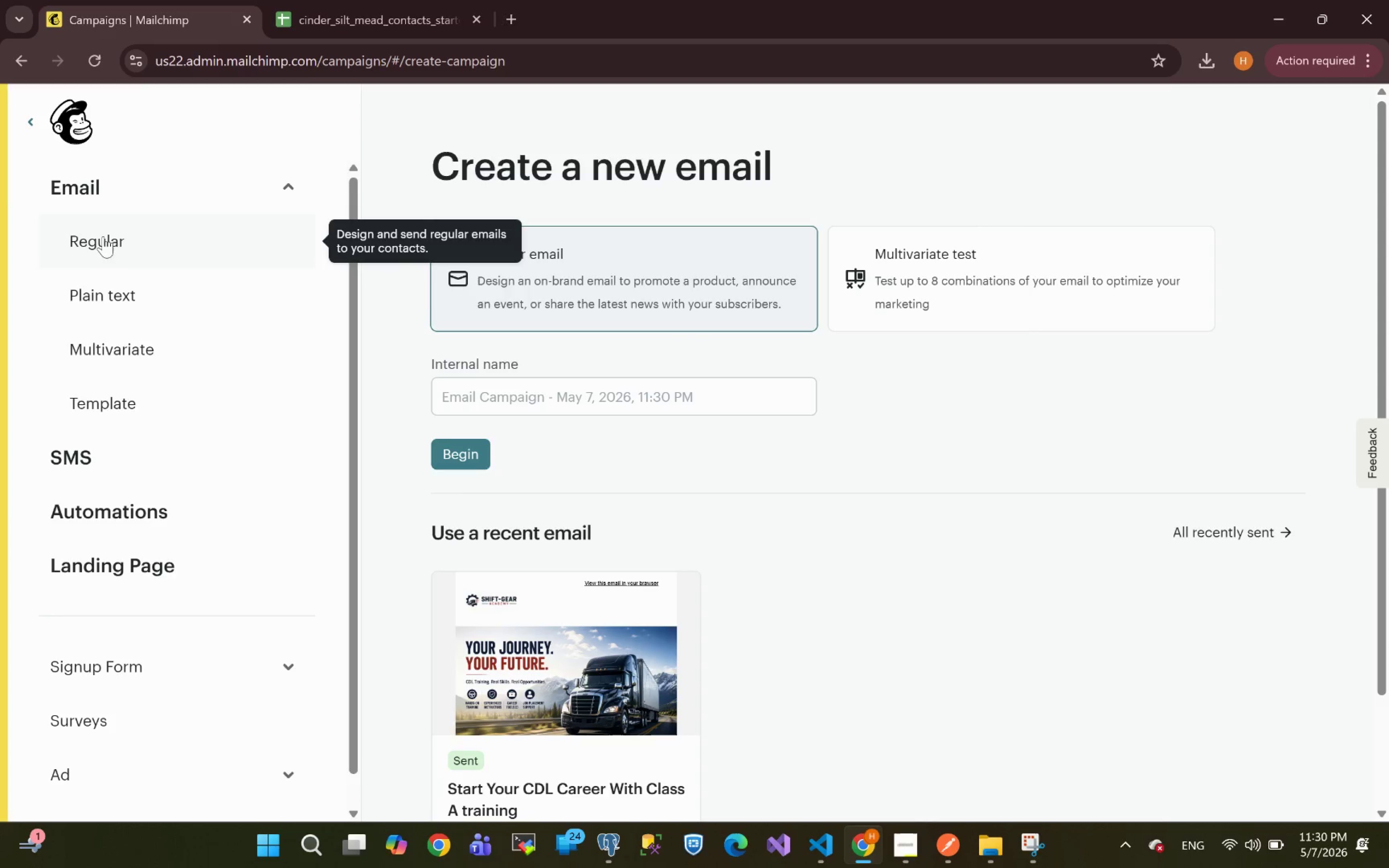 
left_click([103, 238])
 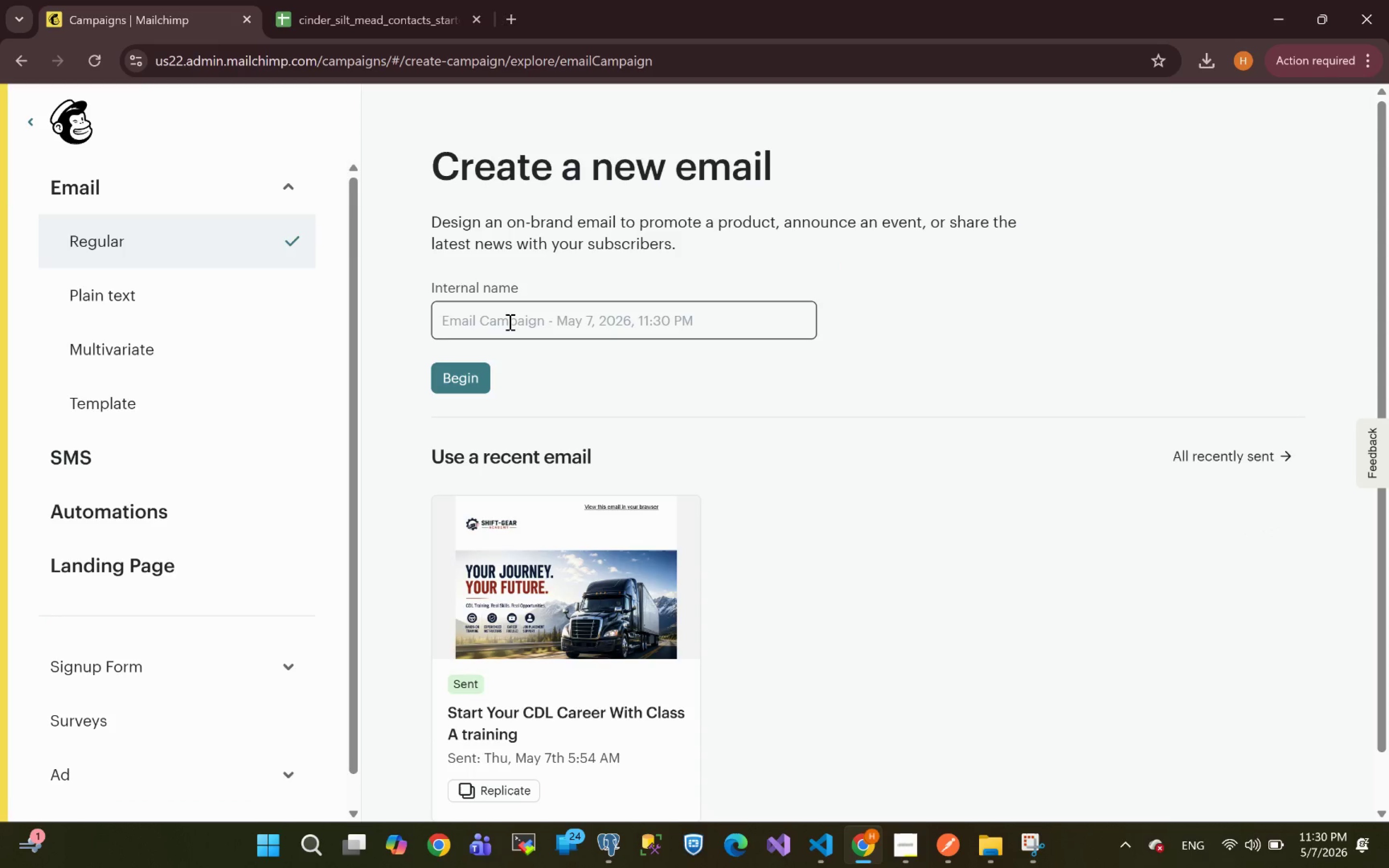 
left_click([509, 322])
 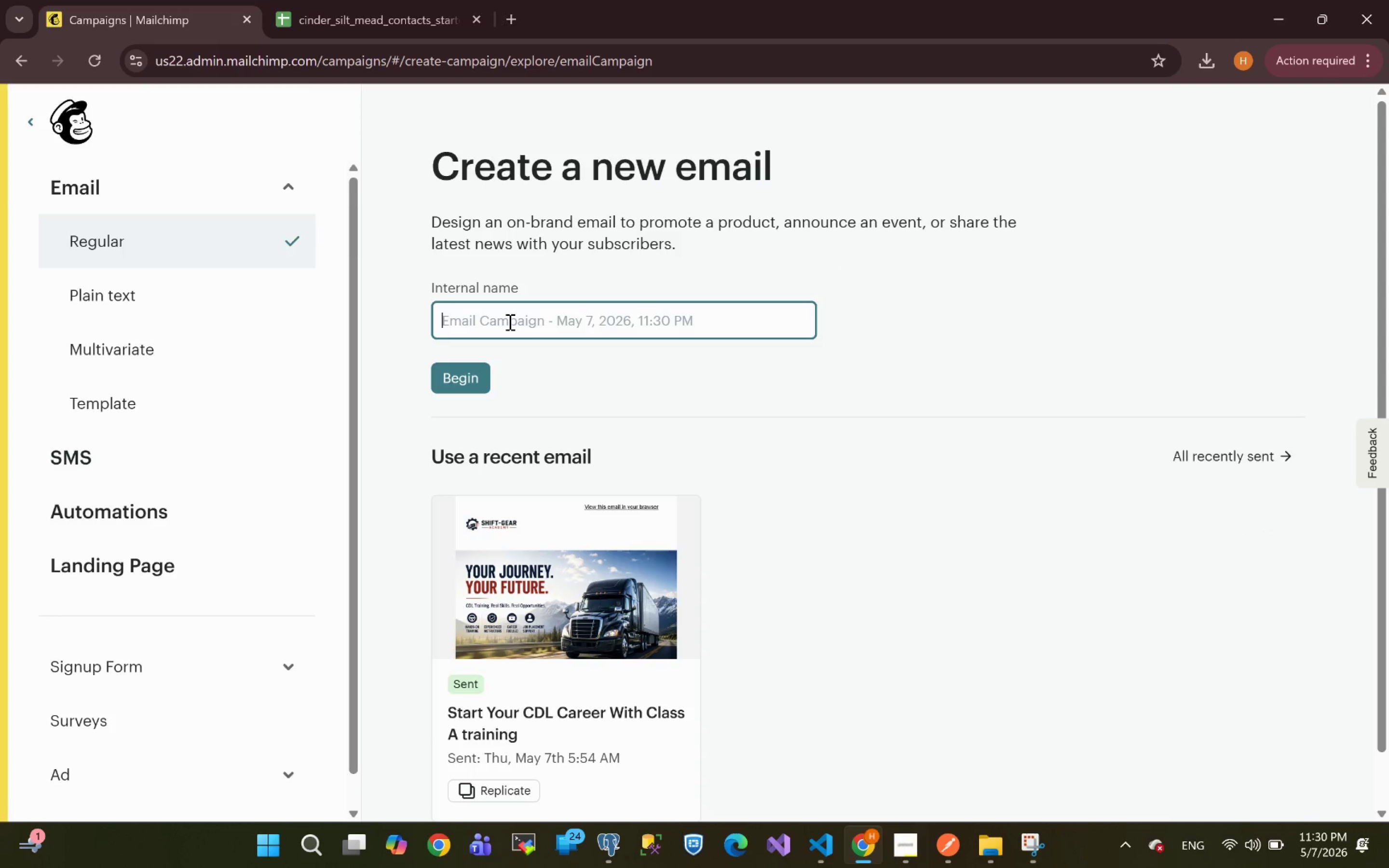 
wait(5.39)
 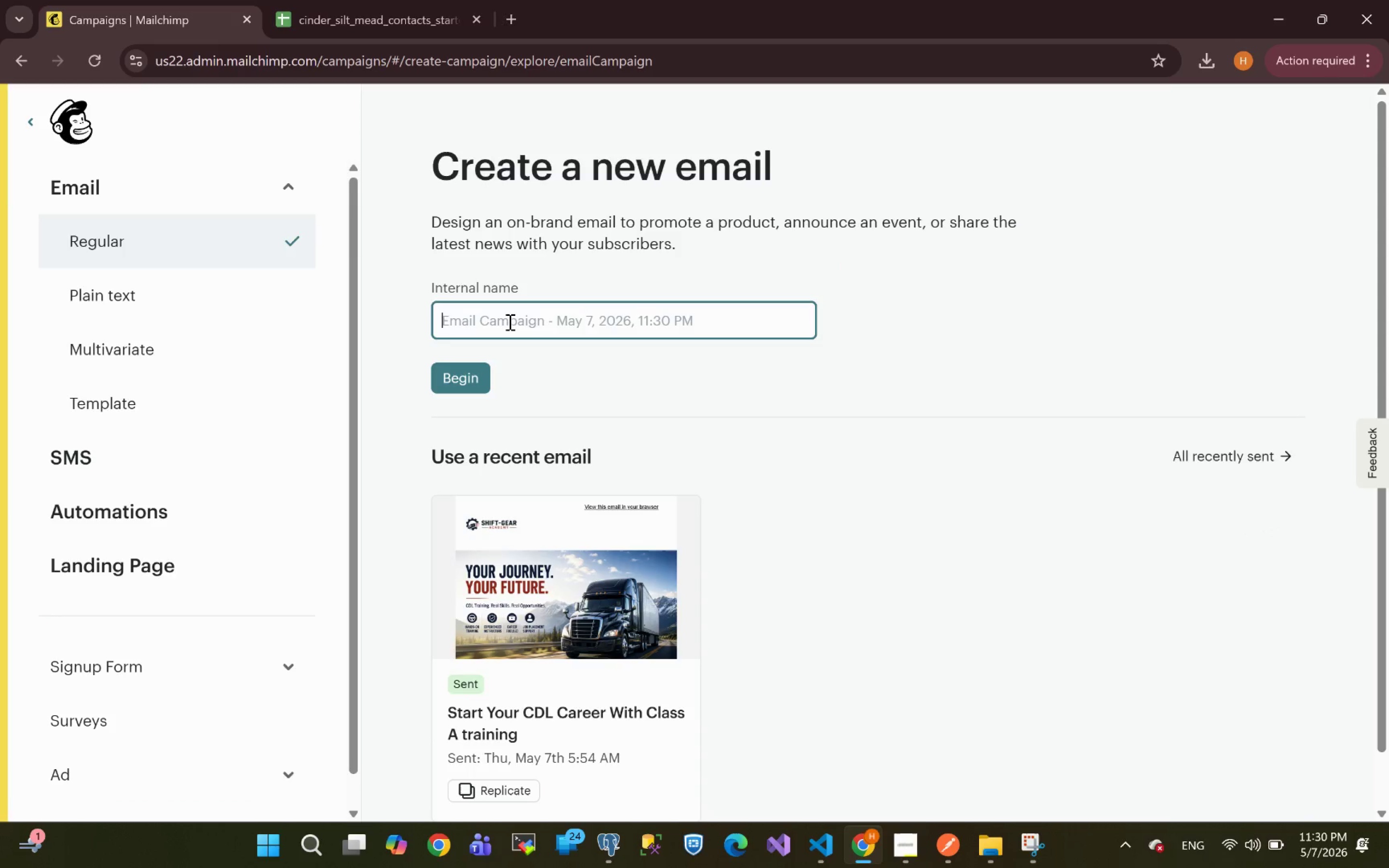 
type(Summer Solstice Pre-Order Launch)
 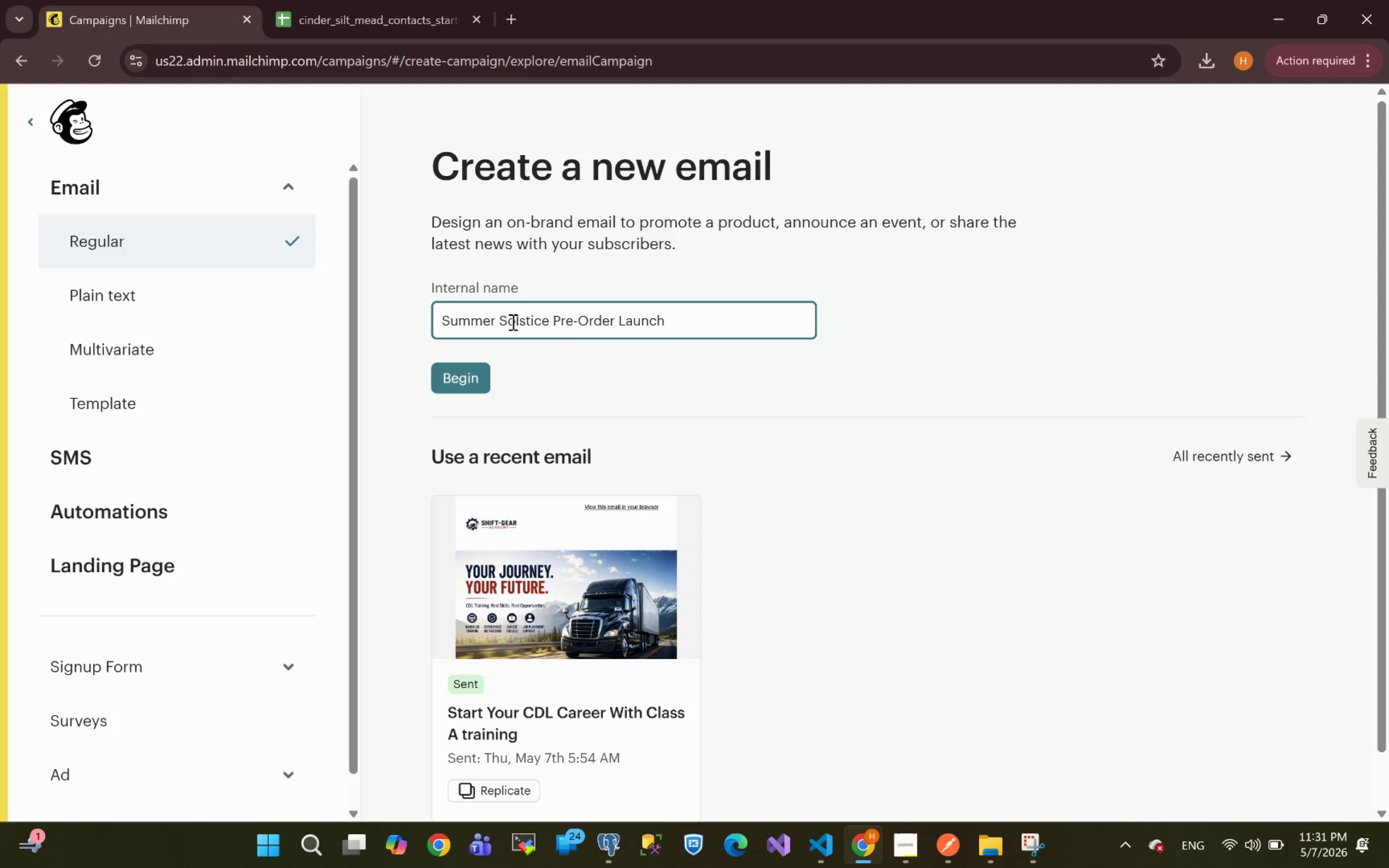 
double_click([529, 322])
 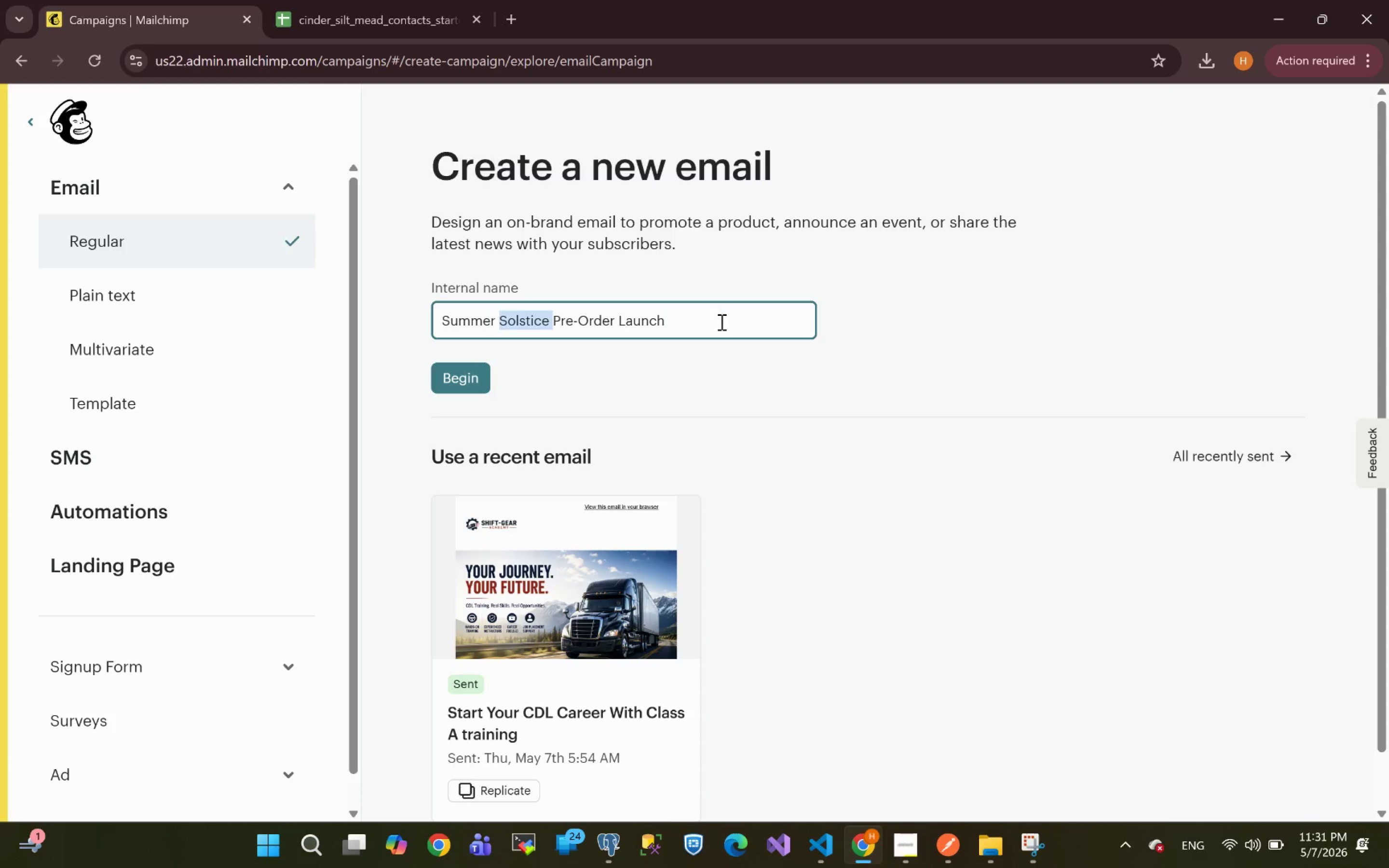 
left_click([726, 328])
 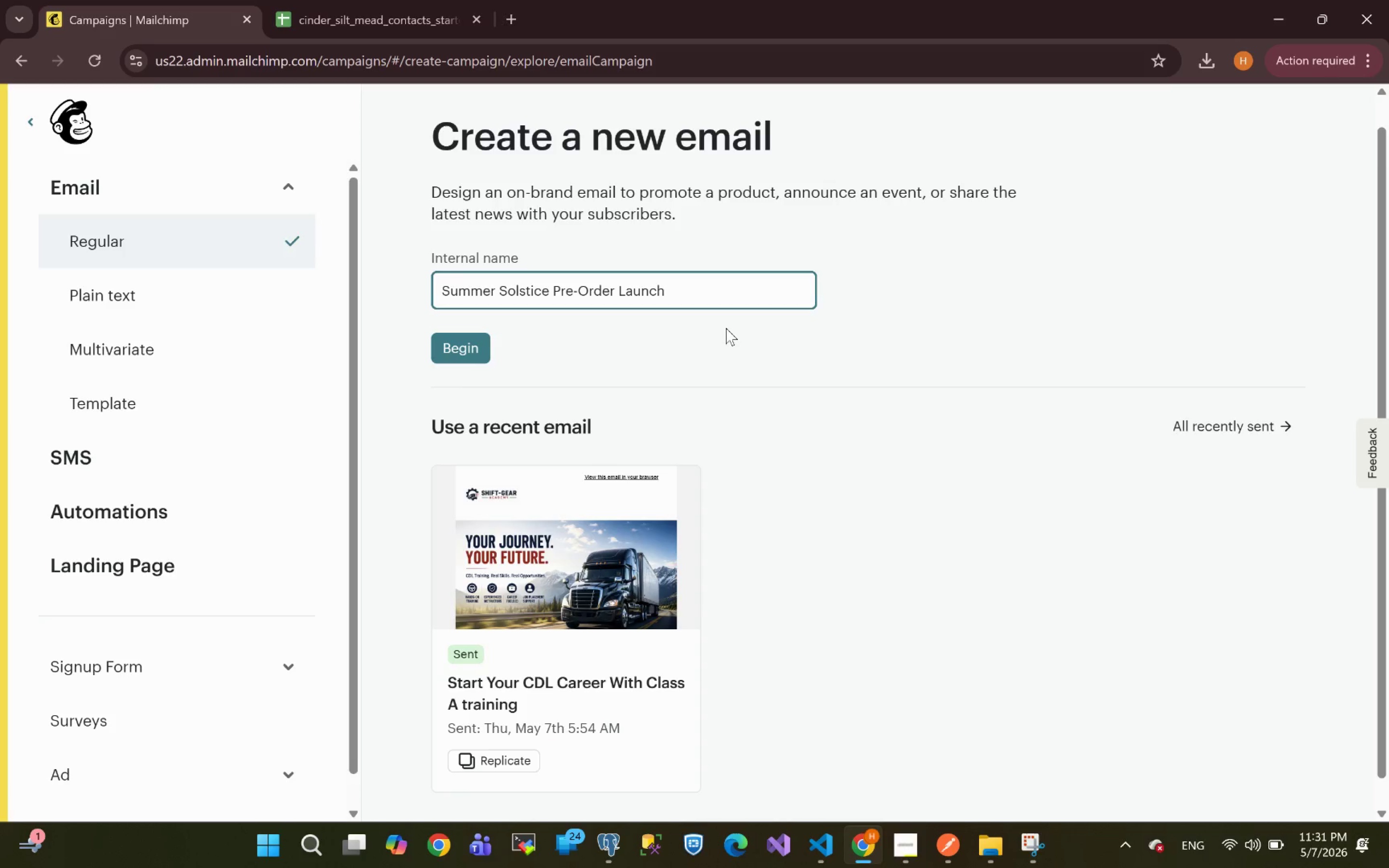 
wait(6.6)
 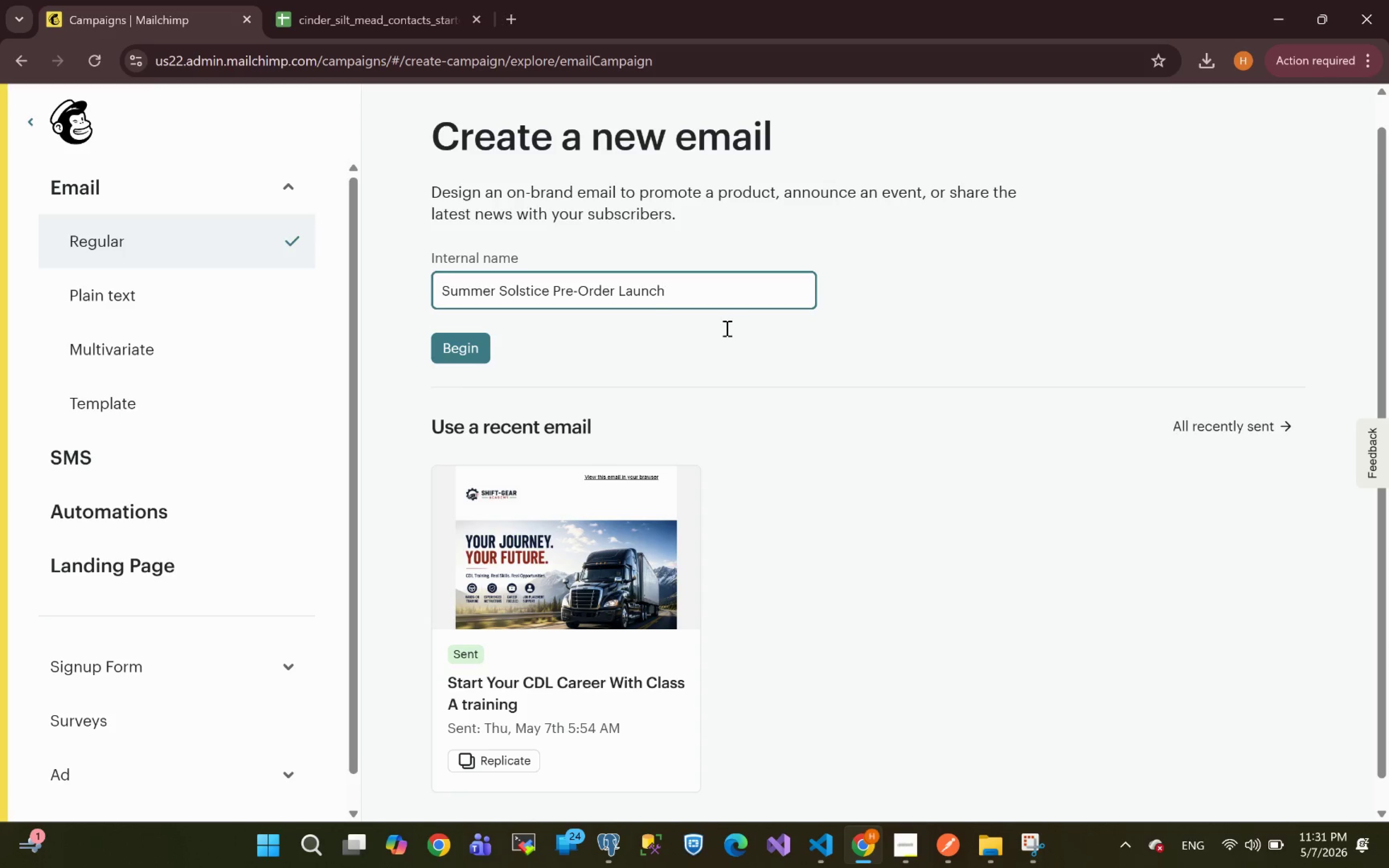 
left_click([462, 345])
 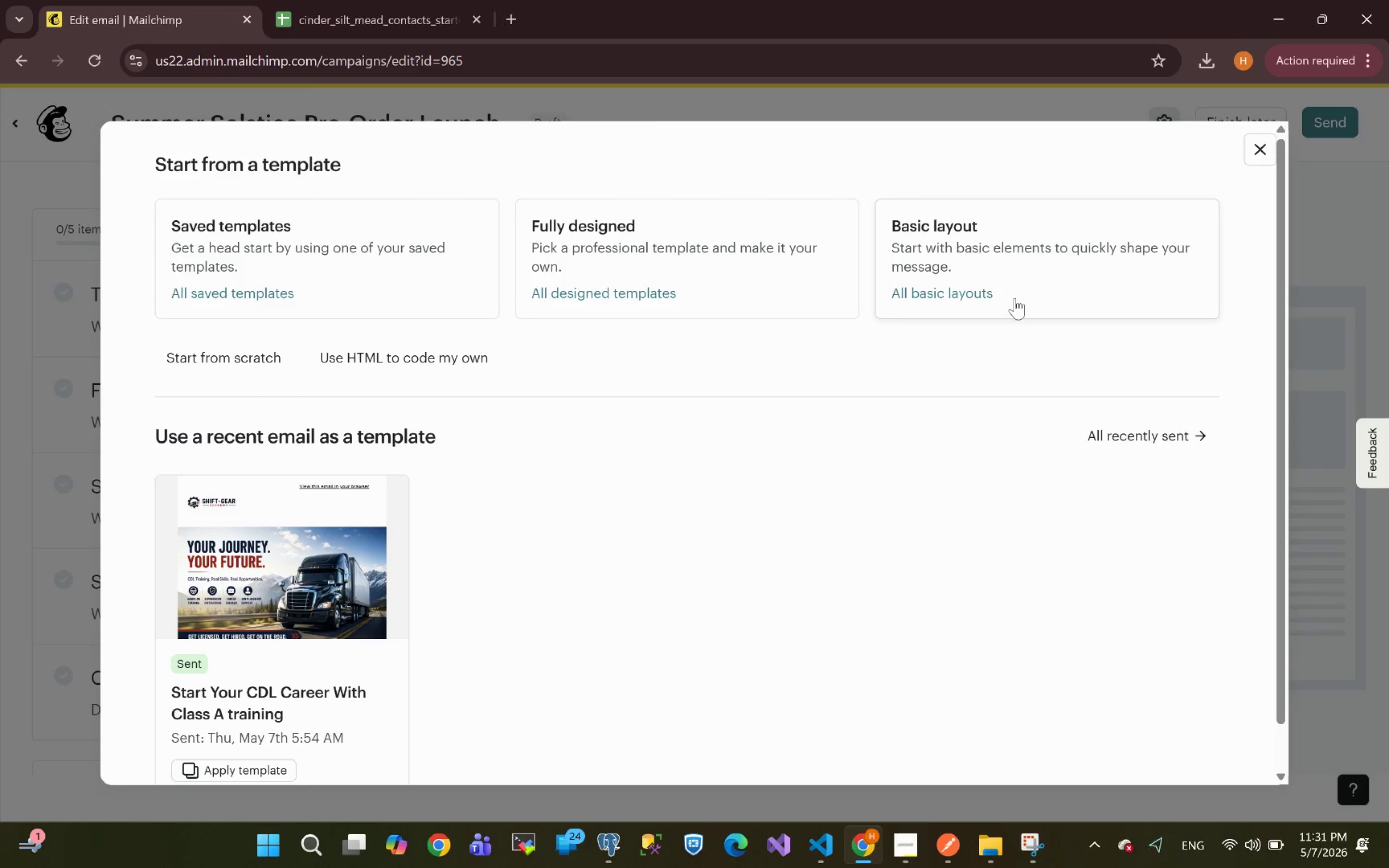 
wait(16.05)
 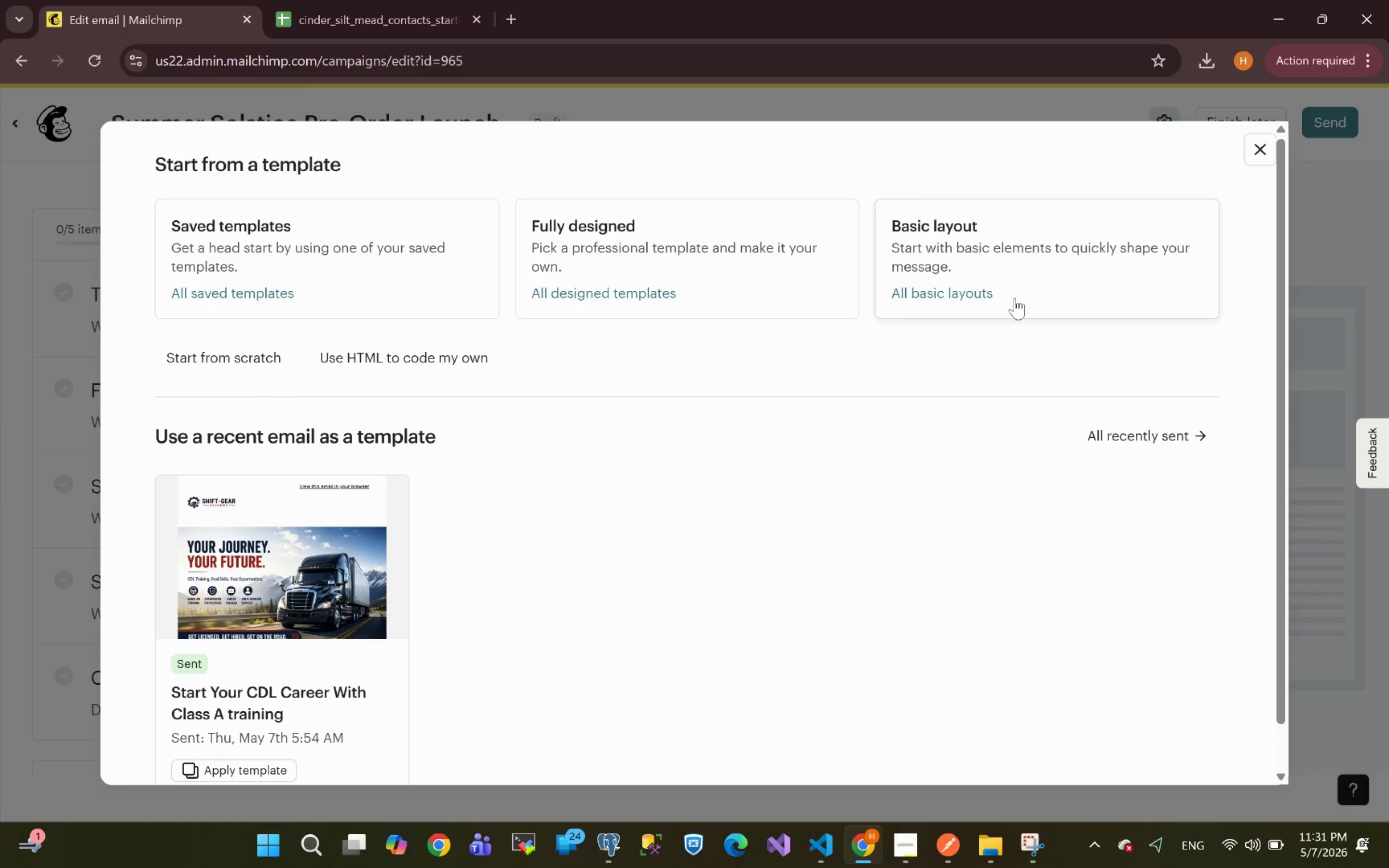 
left_click([1065, 245])
 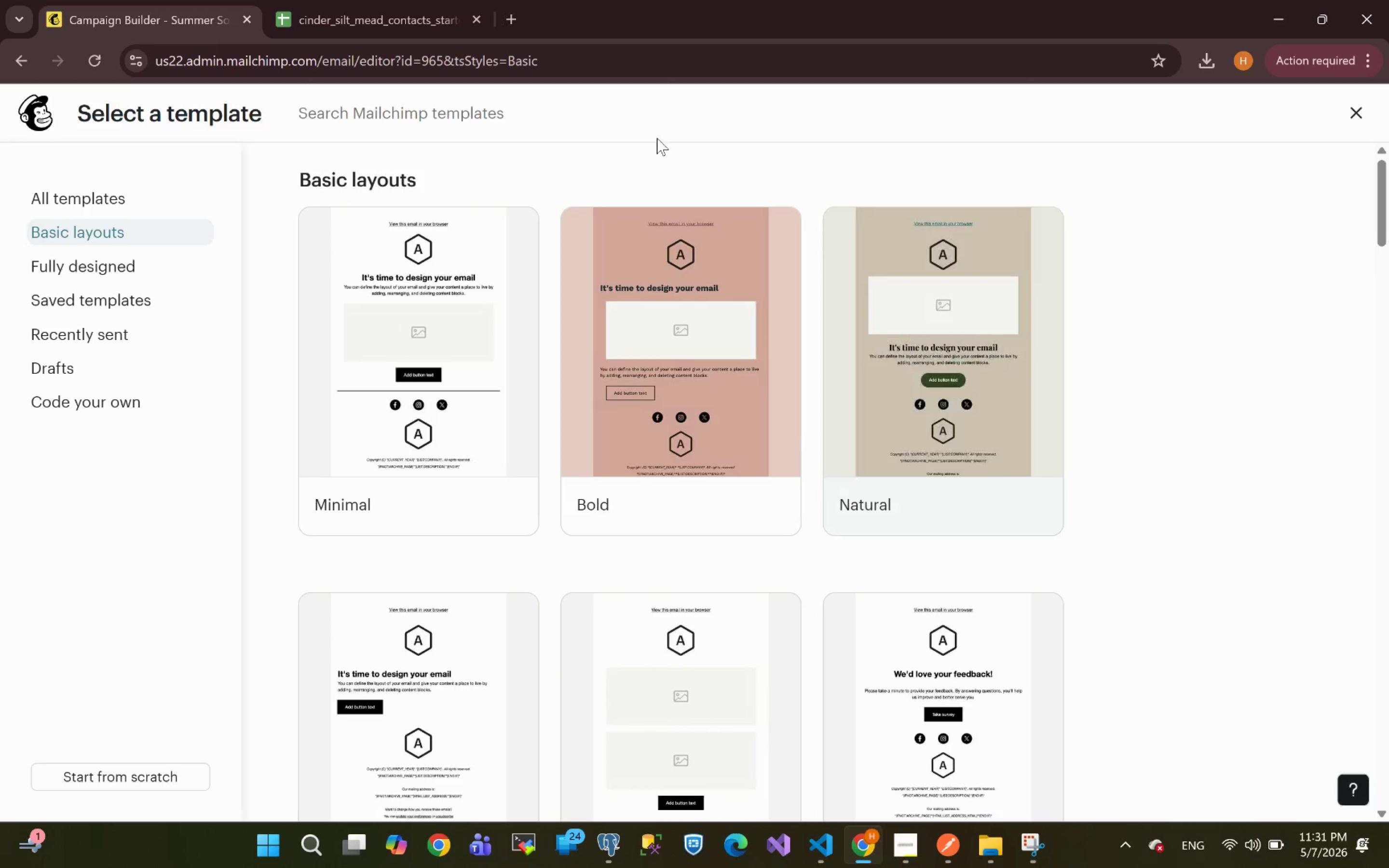 
wait(7.74)
 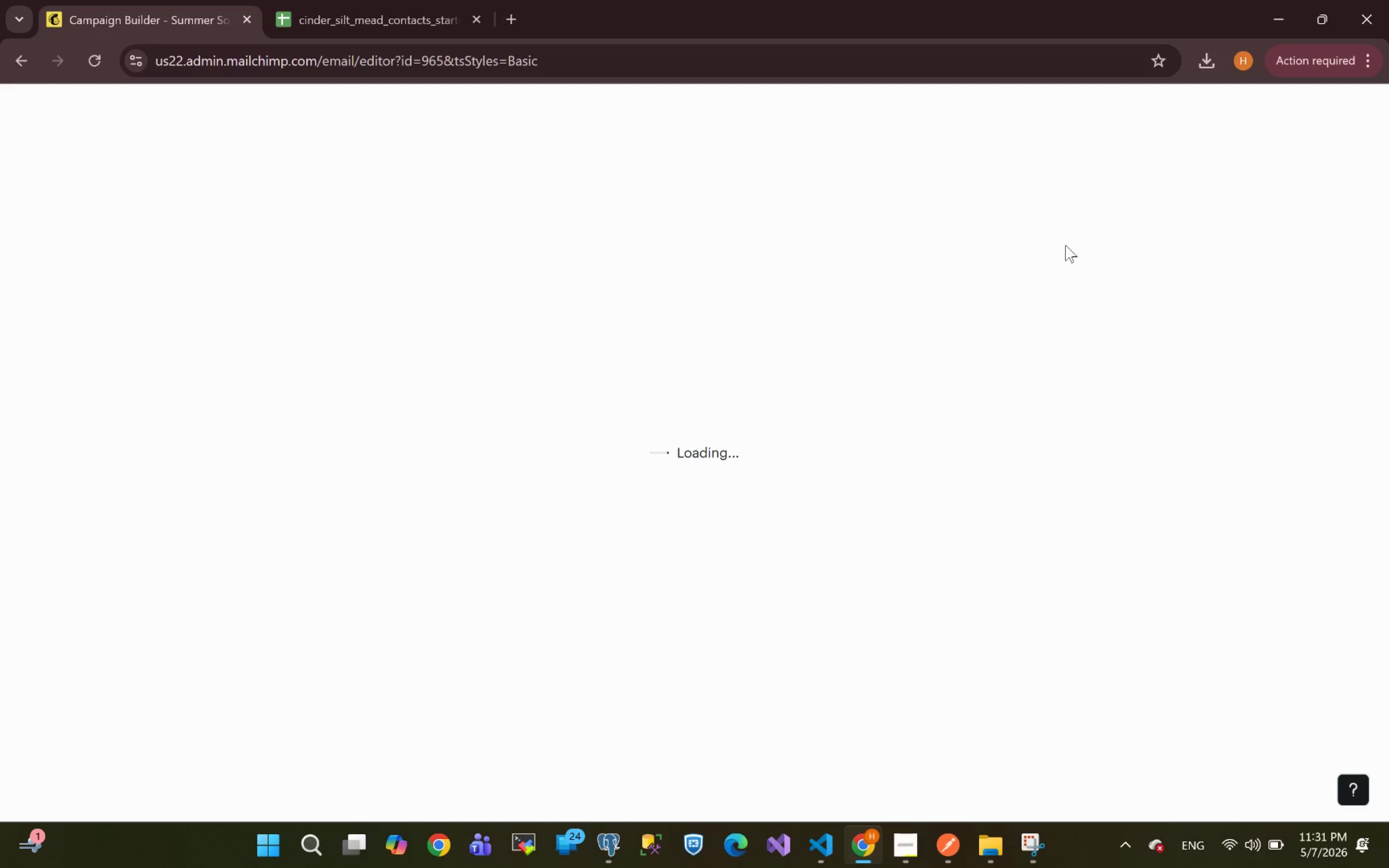 
left_click([437, 302])
 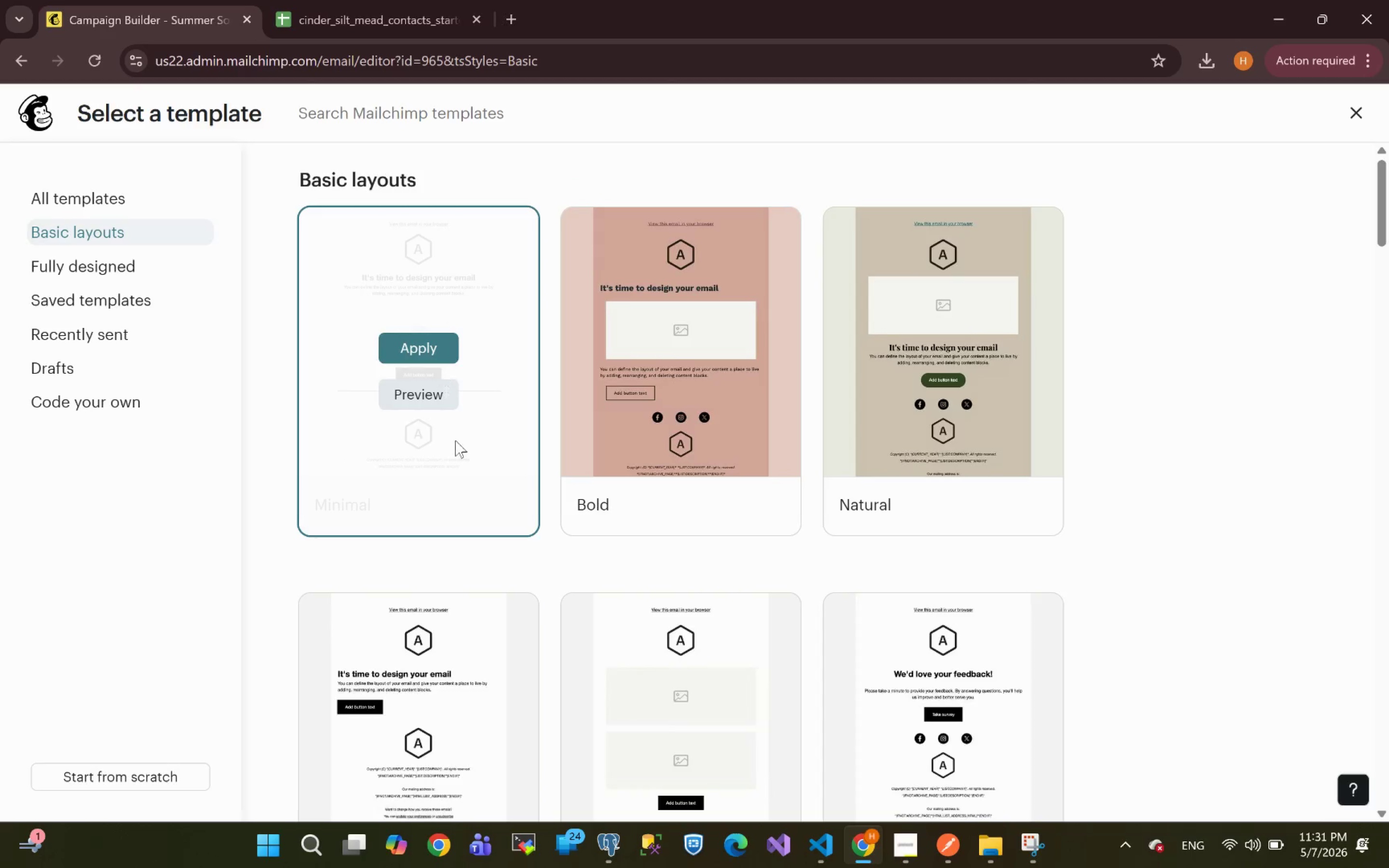 
left_click([421, 347])
 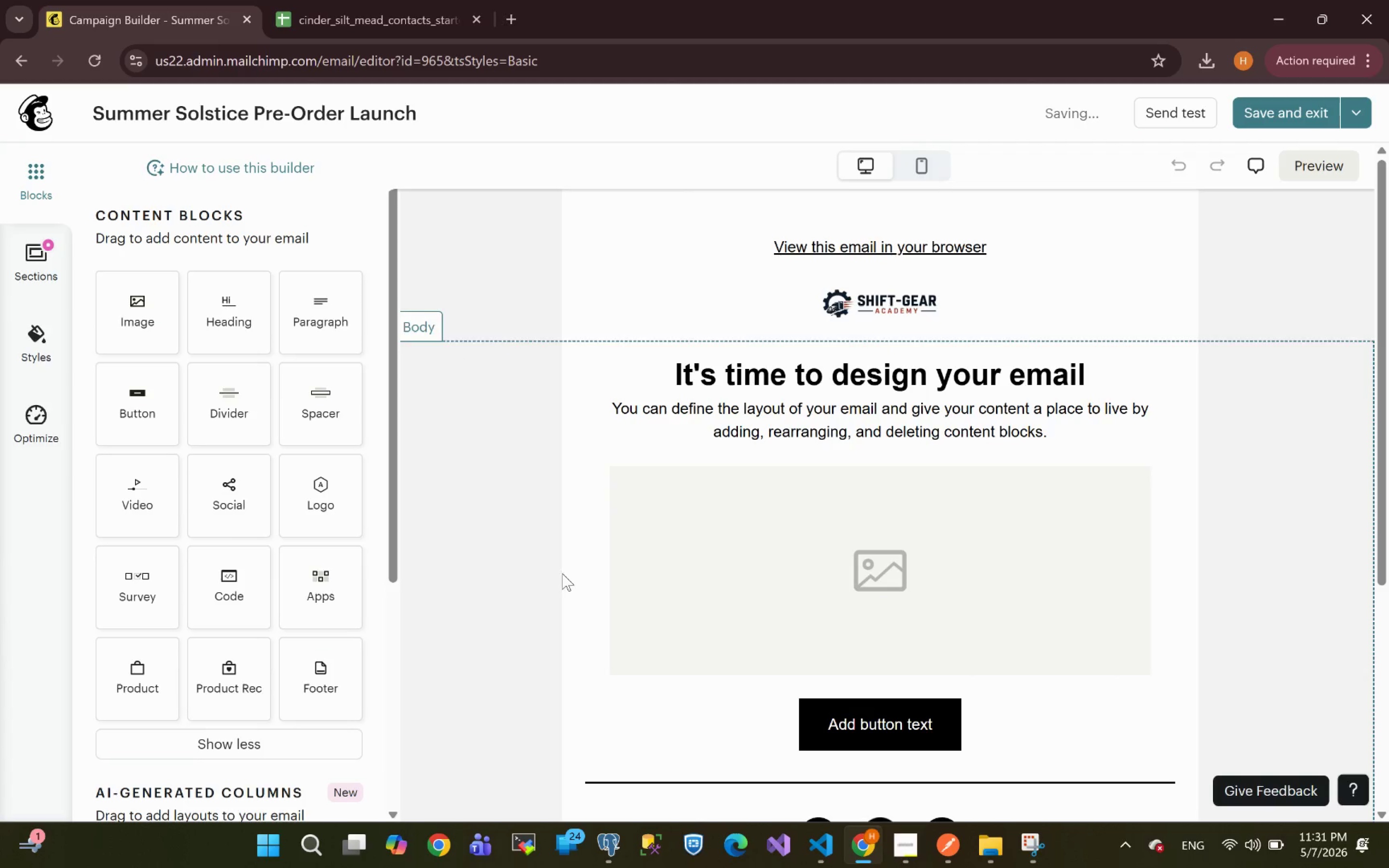 
wait(8.73)
 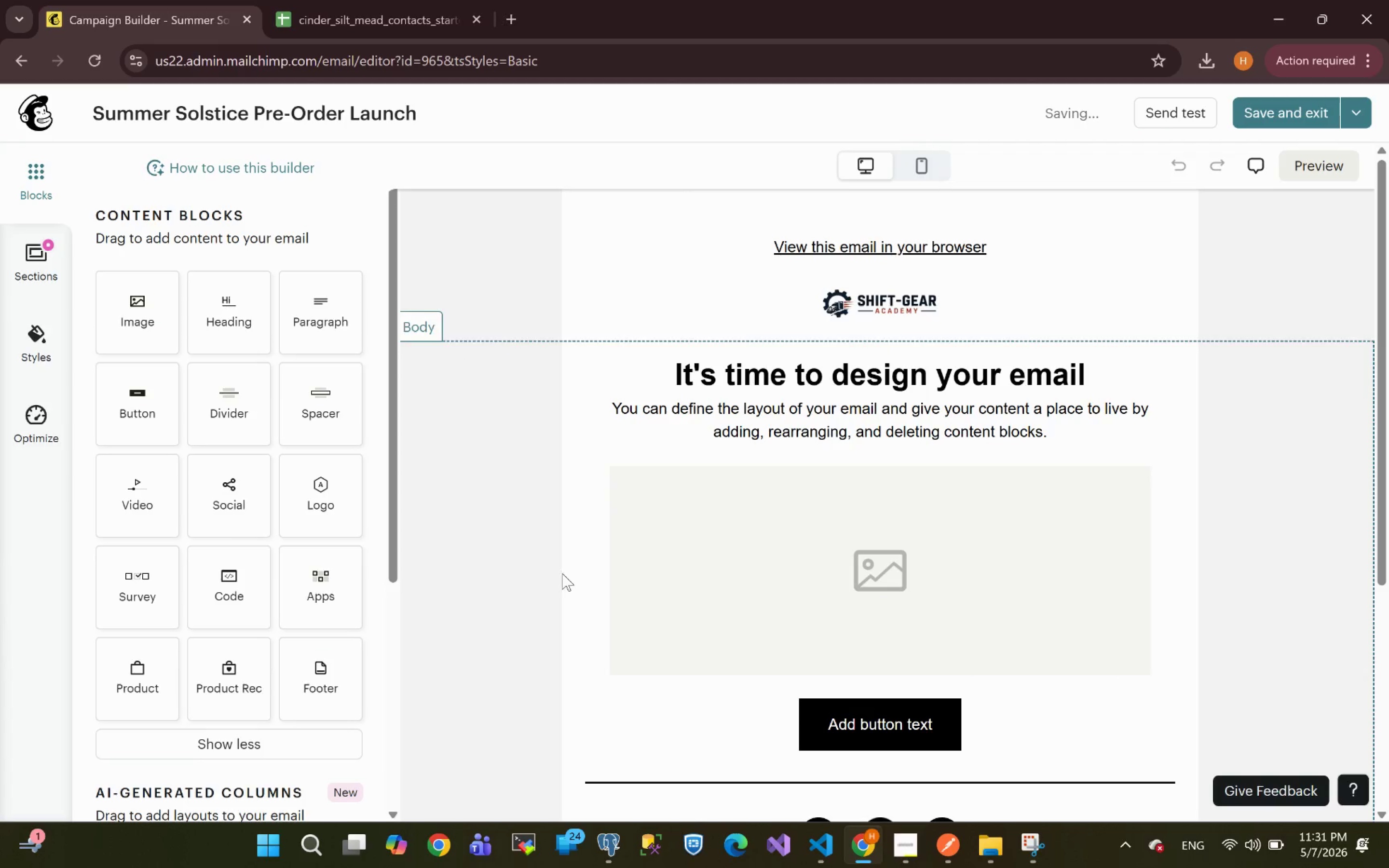 
left_click([1040, 303])
 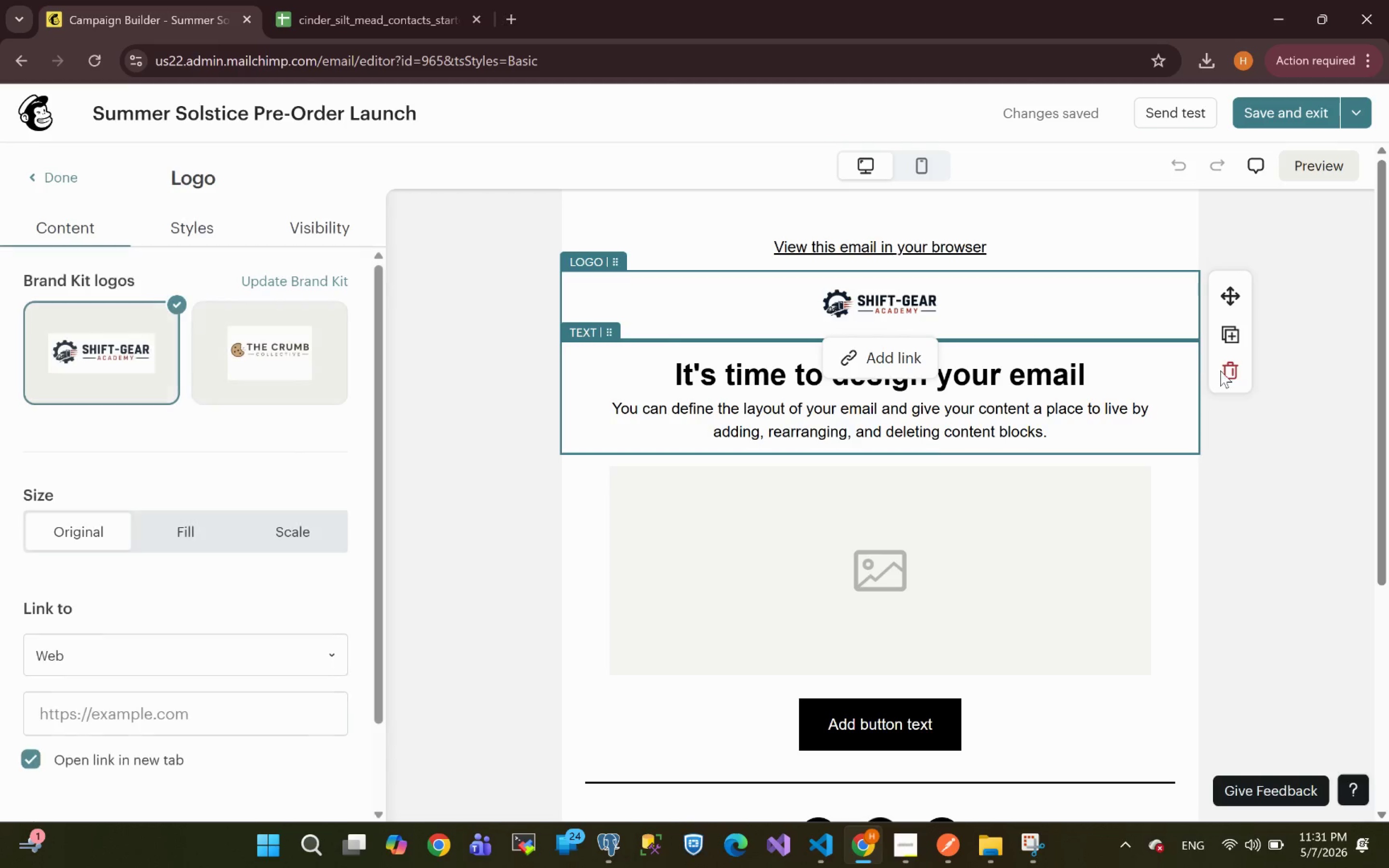 
left_click([1225, 375])
 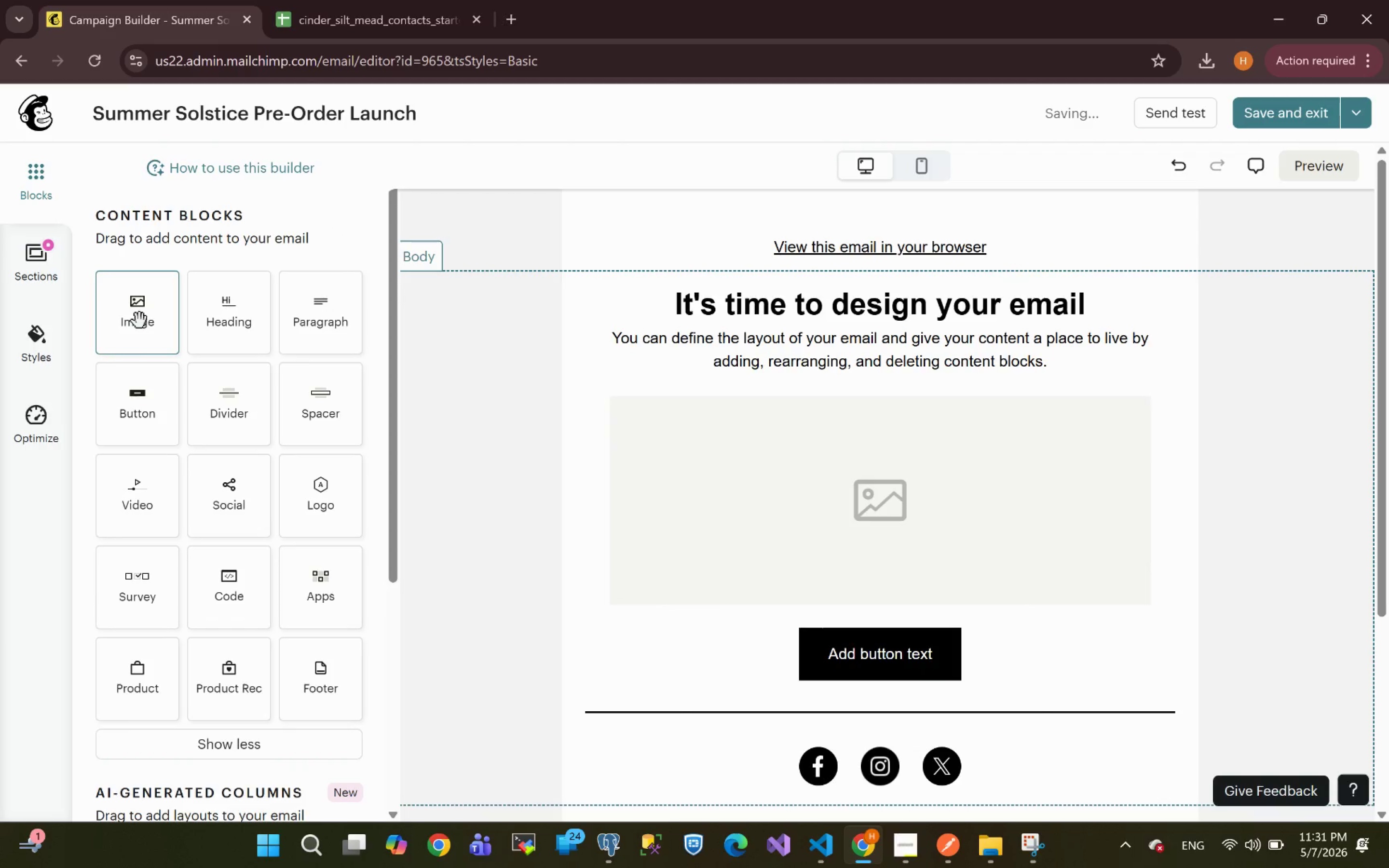 
wait(5.03)
 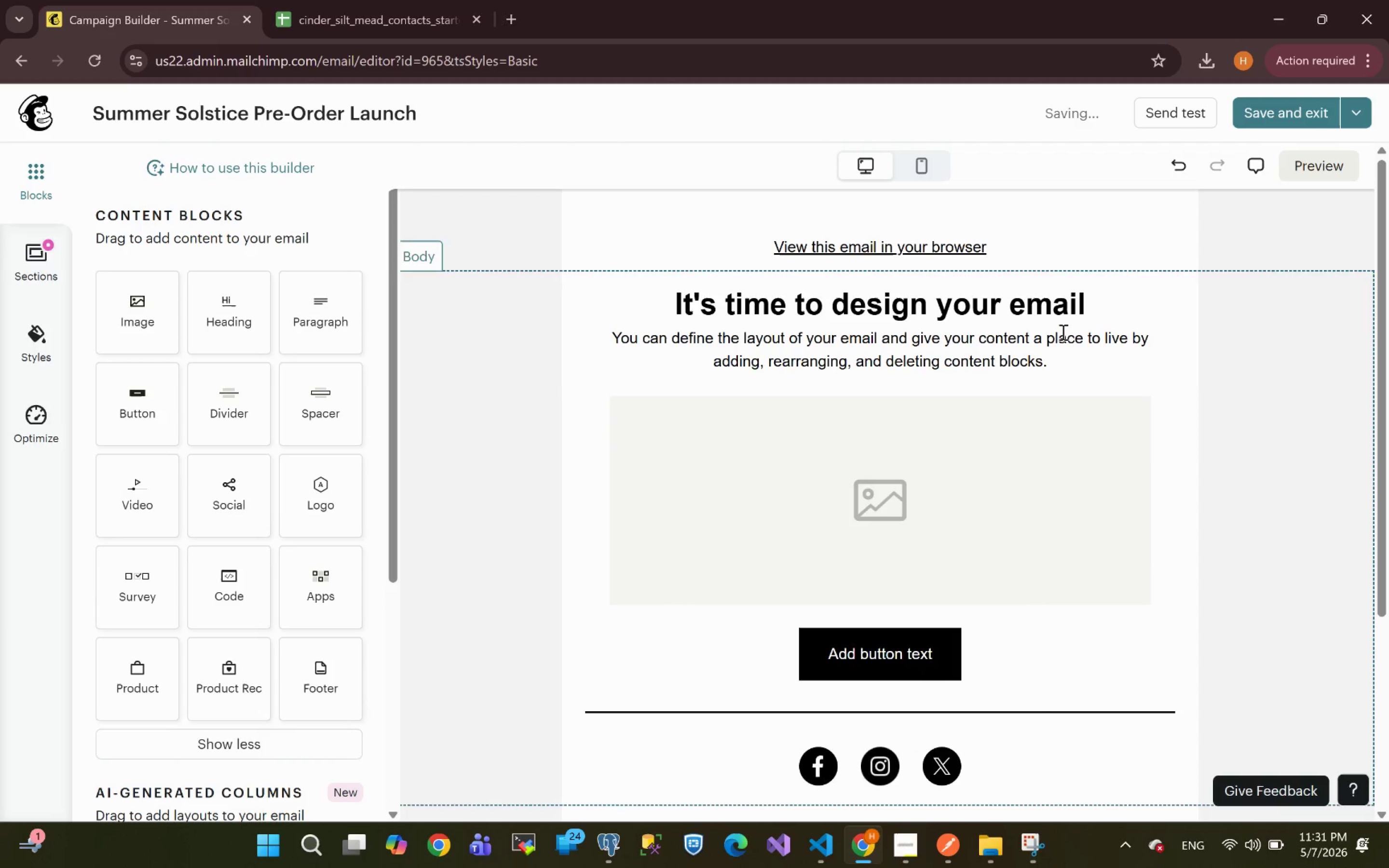 
left_click_drag(start_coordinate=[139, 321], to_coordinate=[796, 298])
 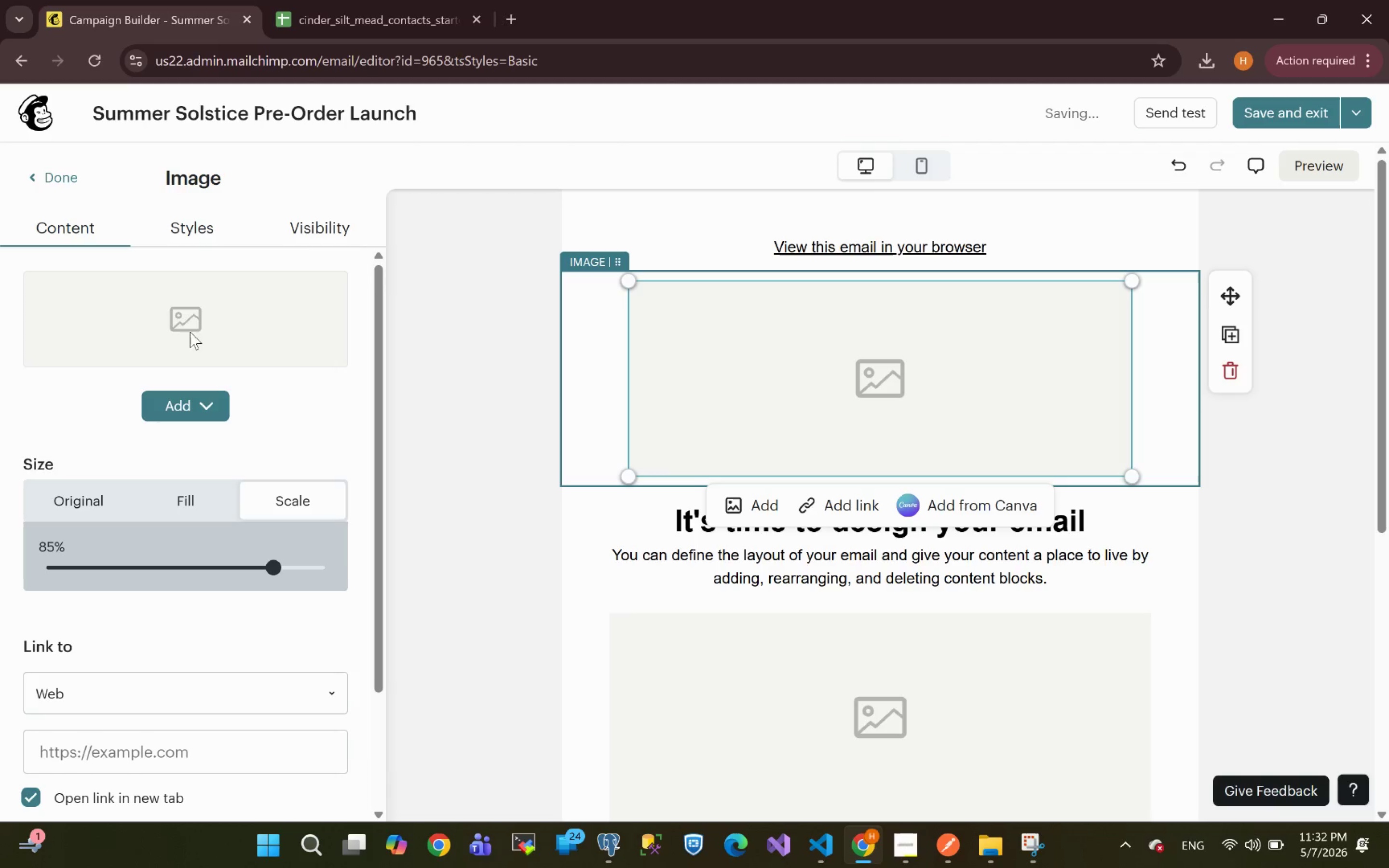 
left_click([179, 397])
 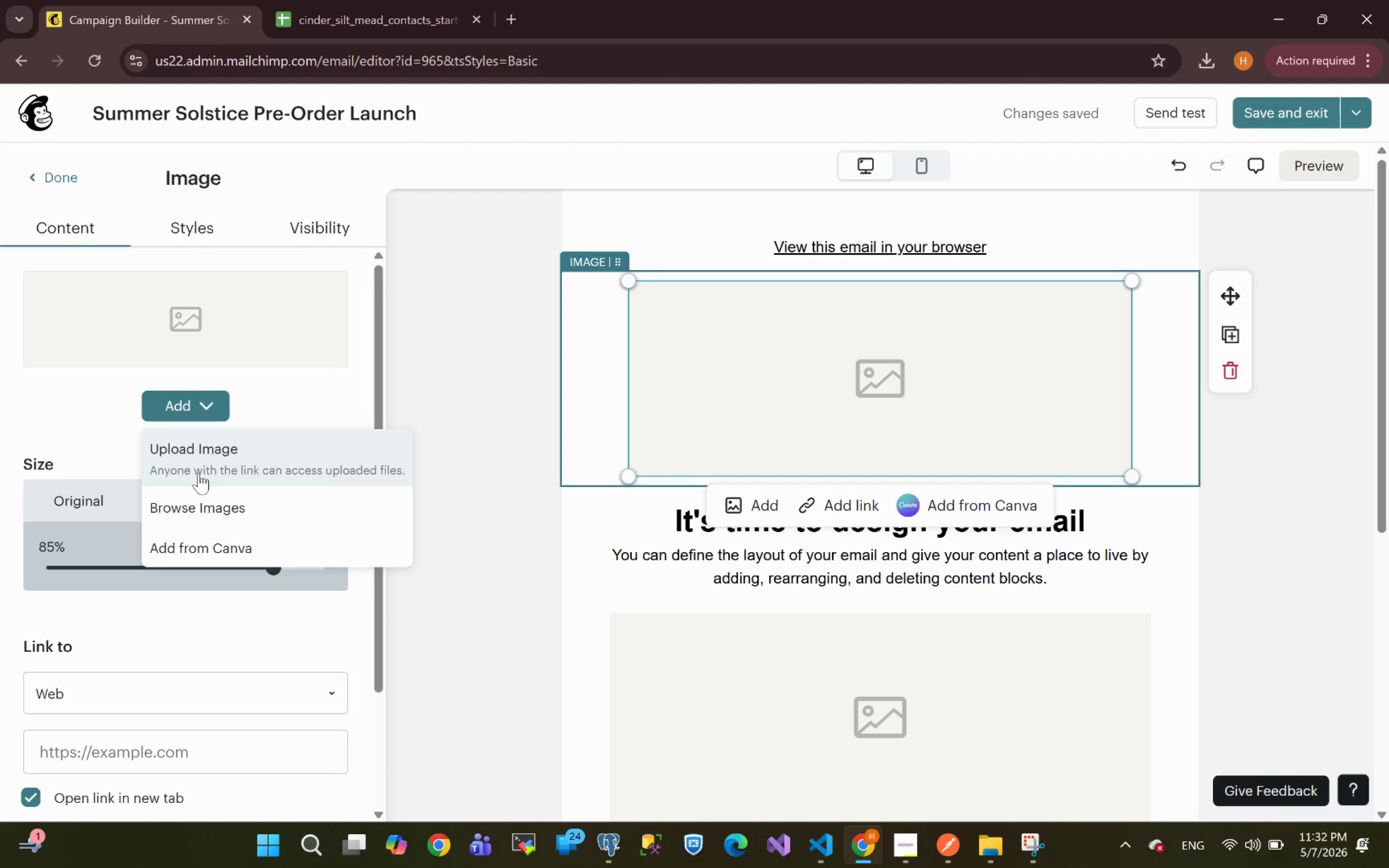 
left_click([203, 452])
 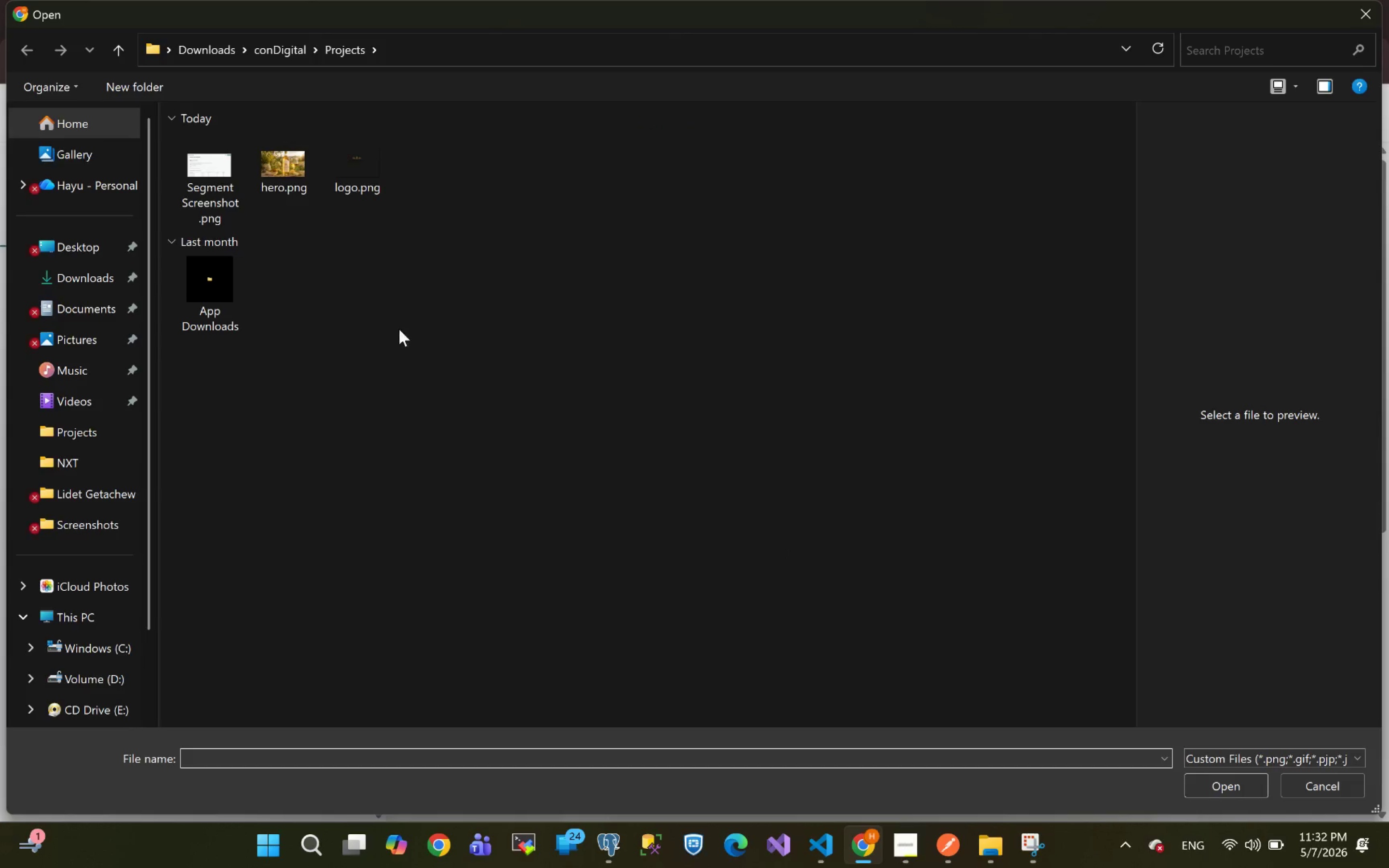 
left_click([369, 177])
 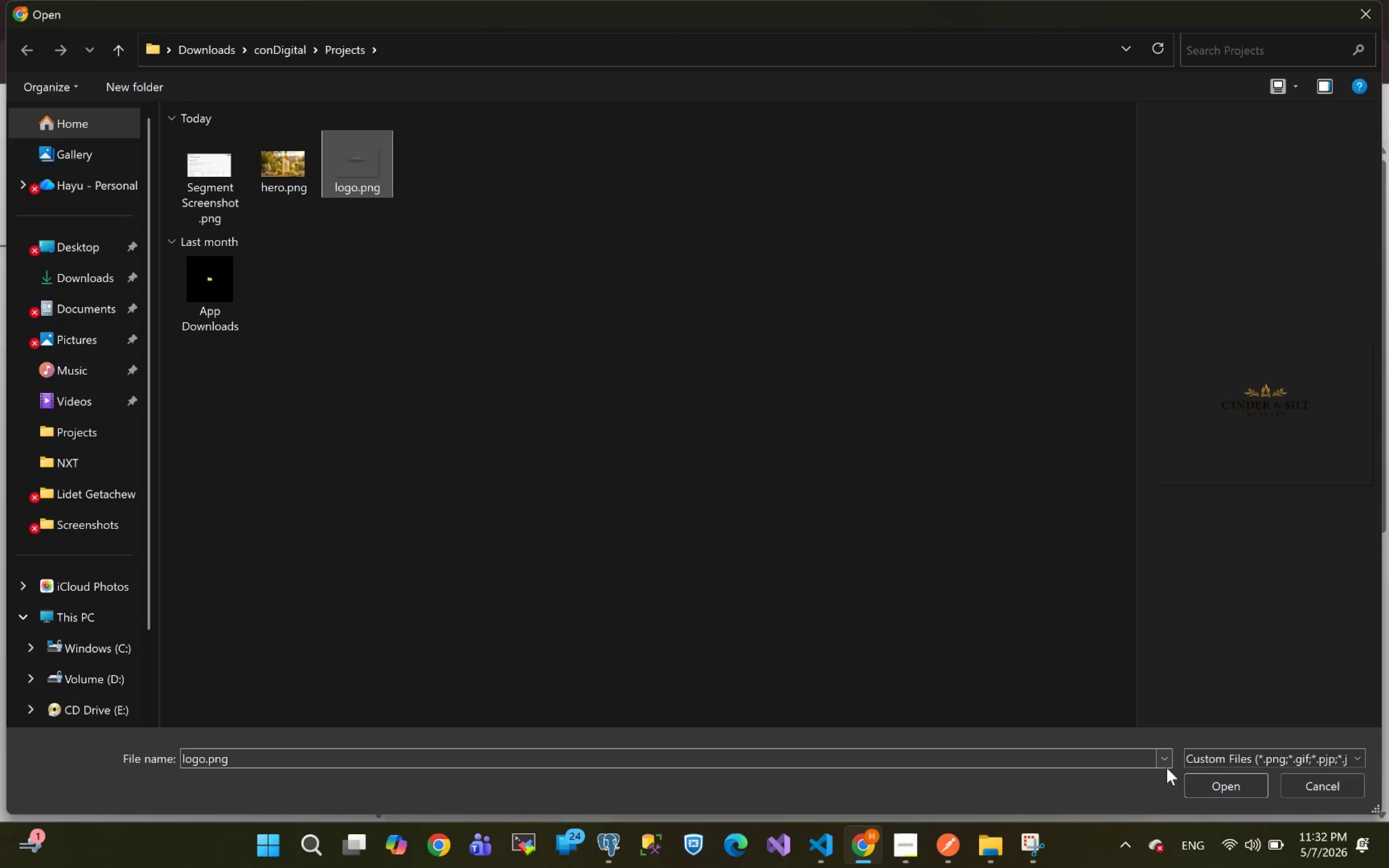 
left_click([1212, 786])
 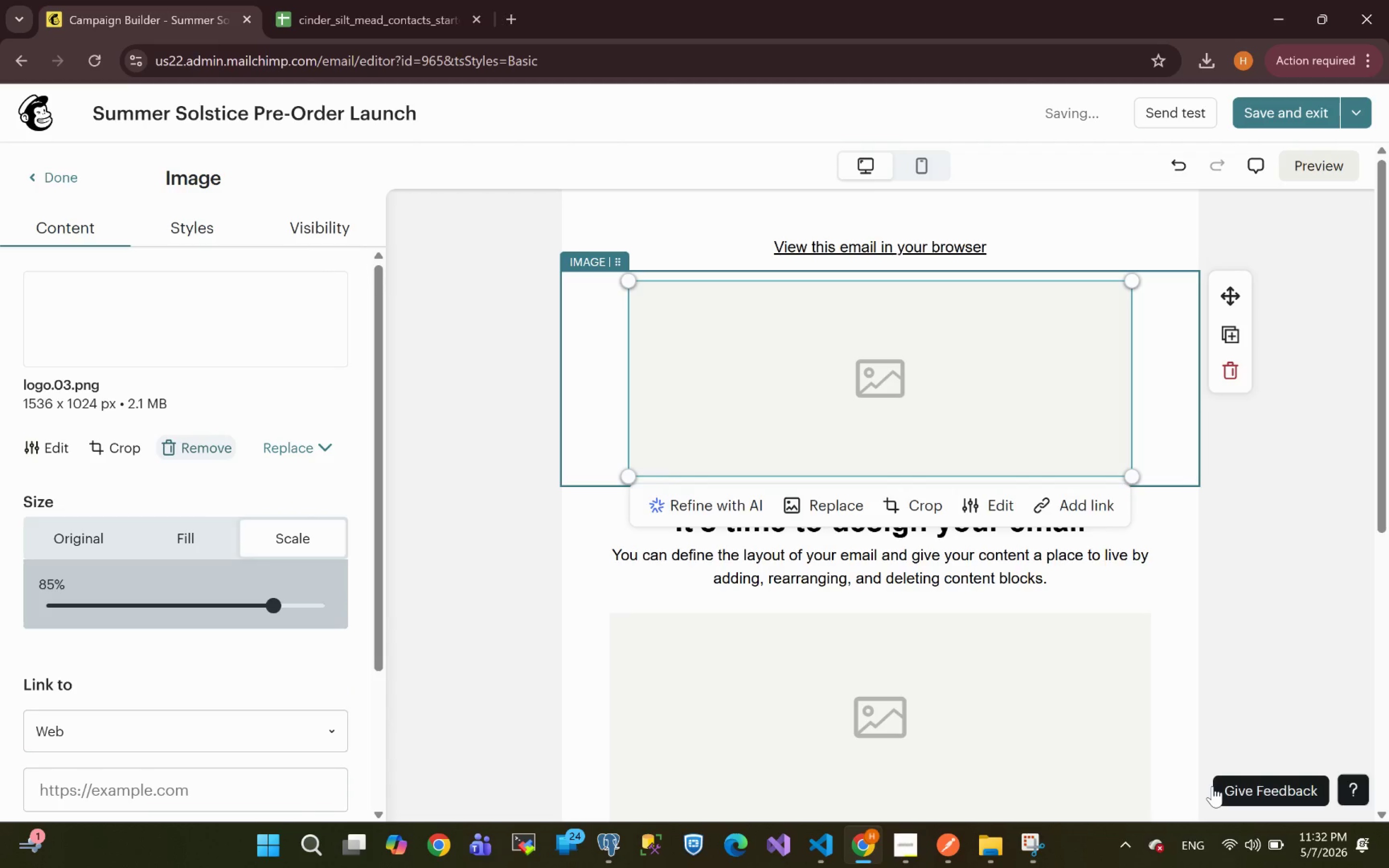 
wait(18.26)
 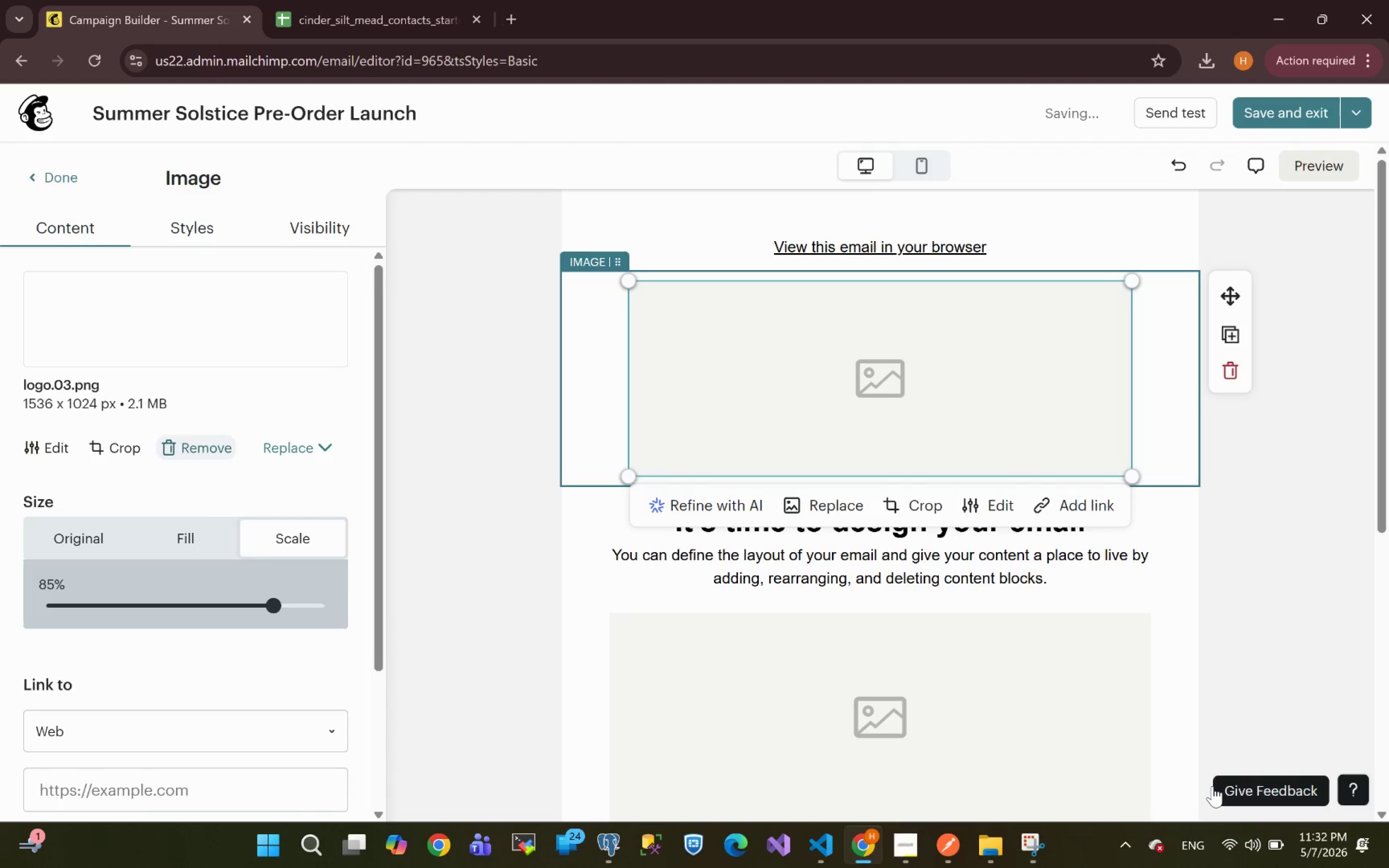 
left_click([905, 853])